 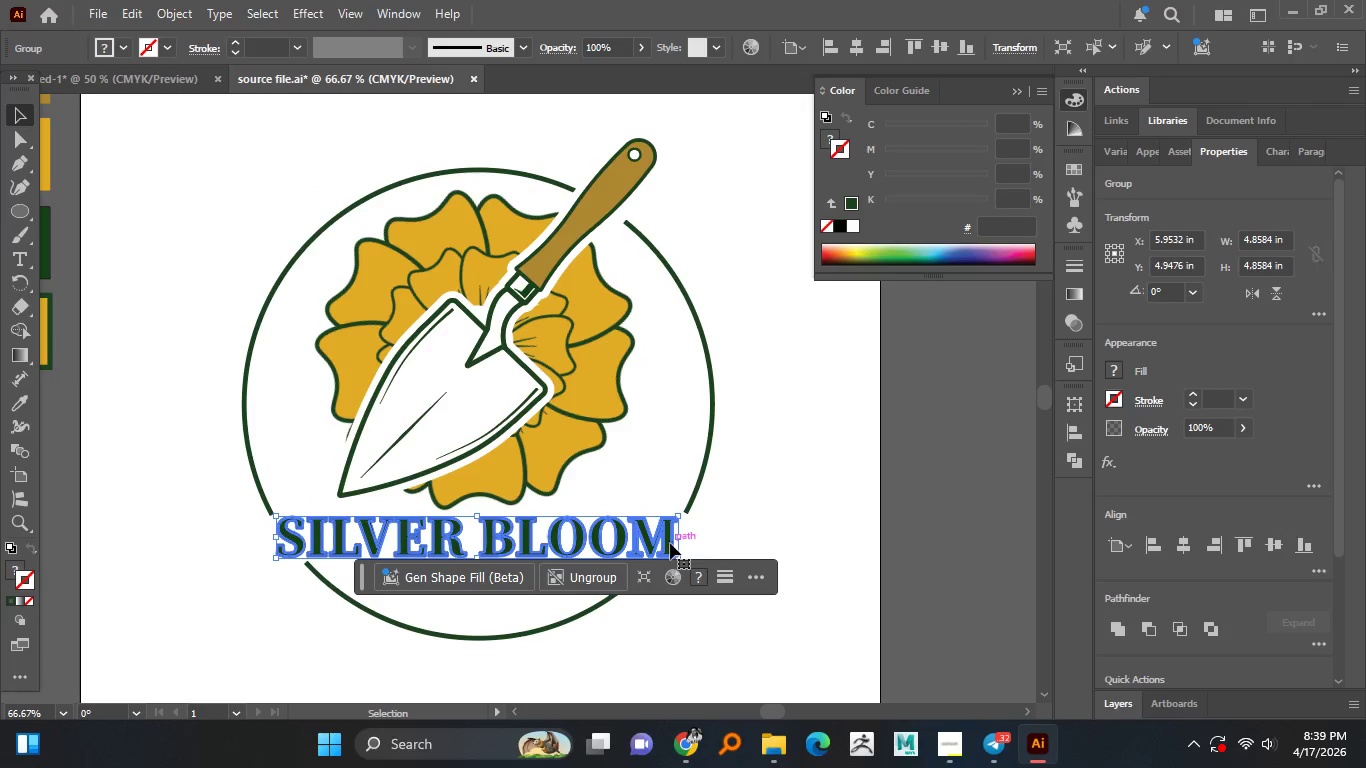 
left_click([1118, 696])
 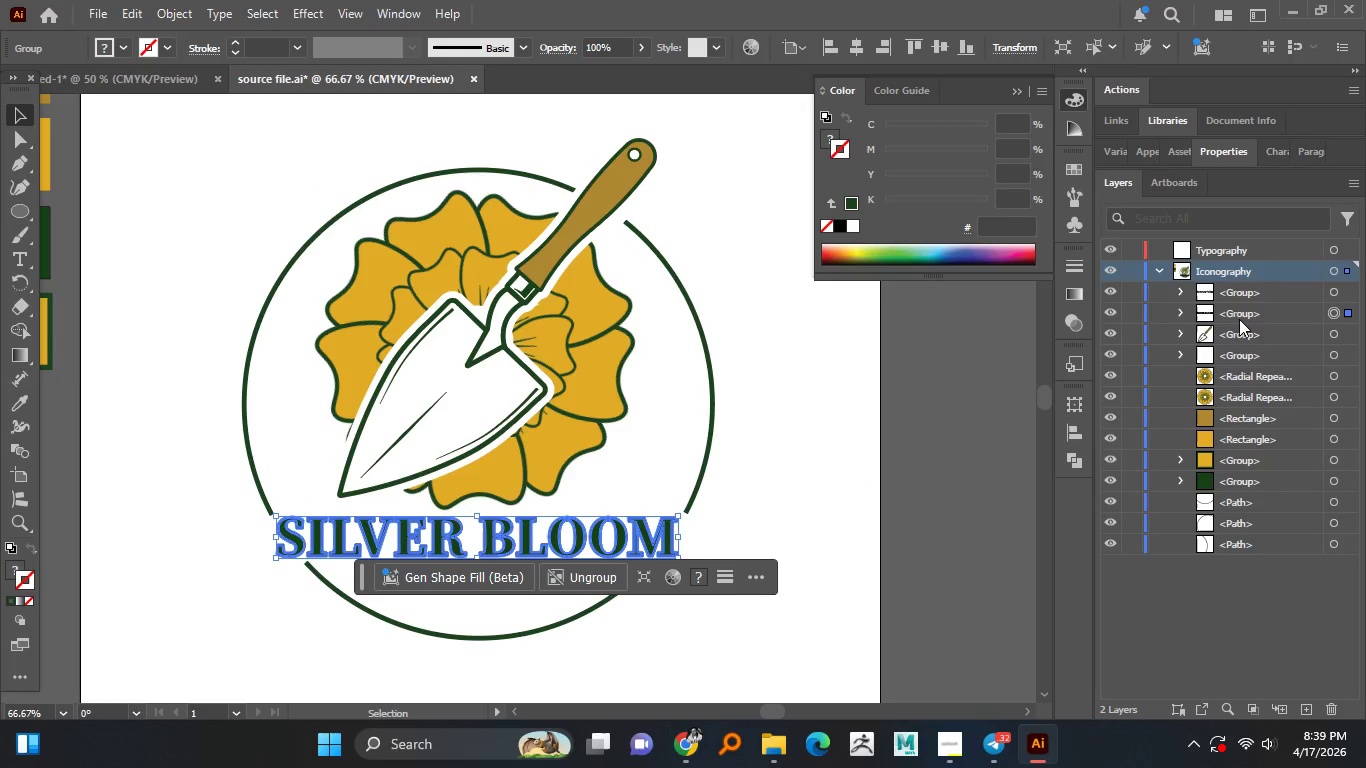 
left_click_drag(start_coordinate=[1242, 314], to_coordinate=[1249, 252])
 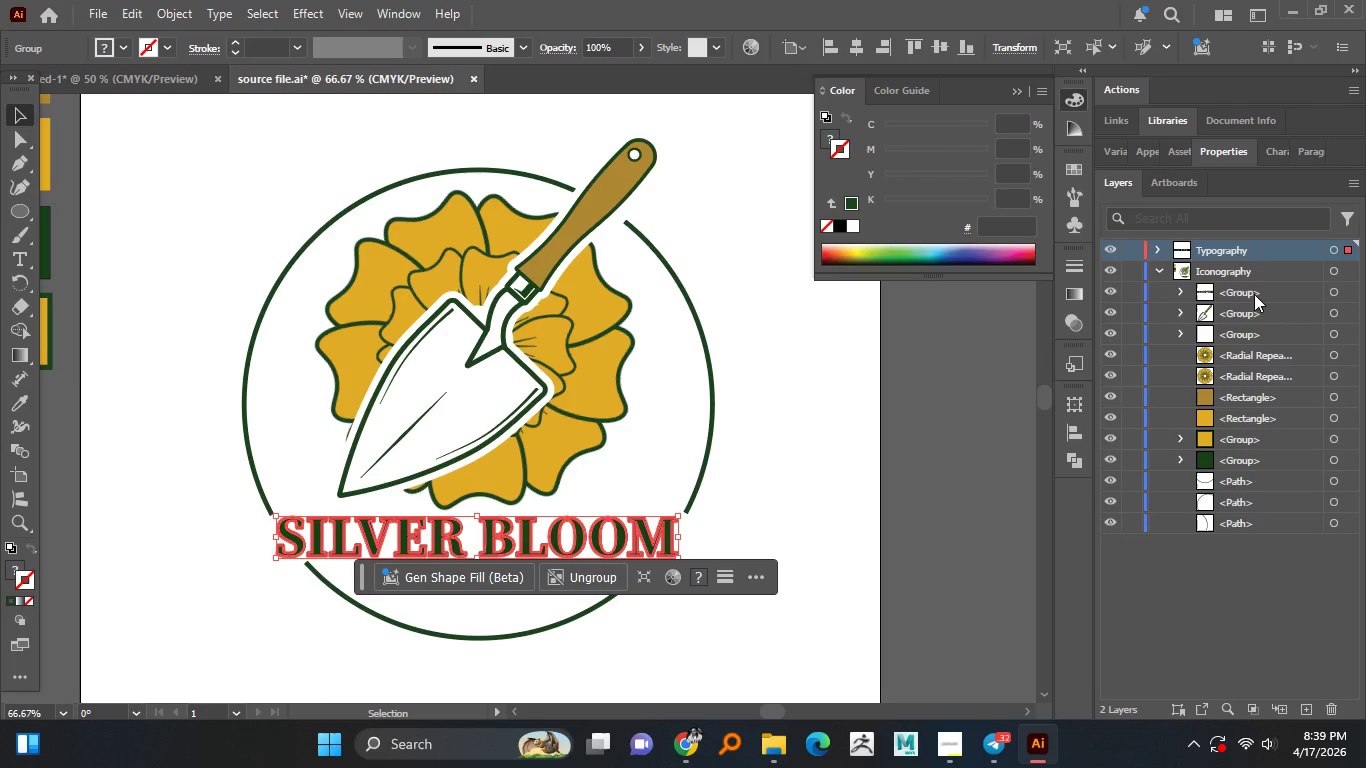 
left_click_drag(start_coordinate=[1254, 294], to_coordinate=[1259, 251])
 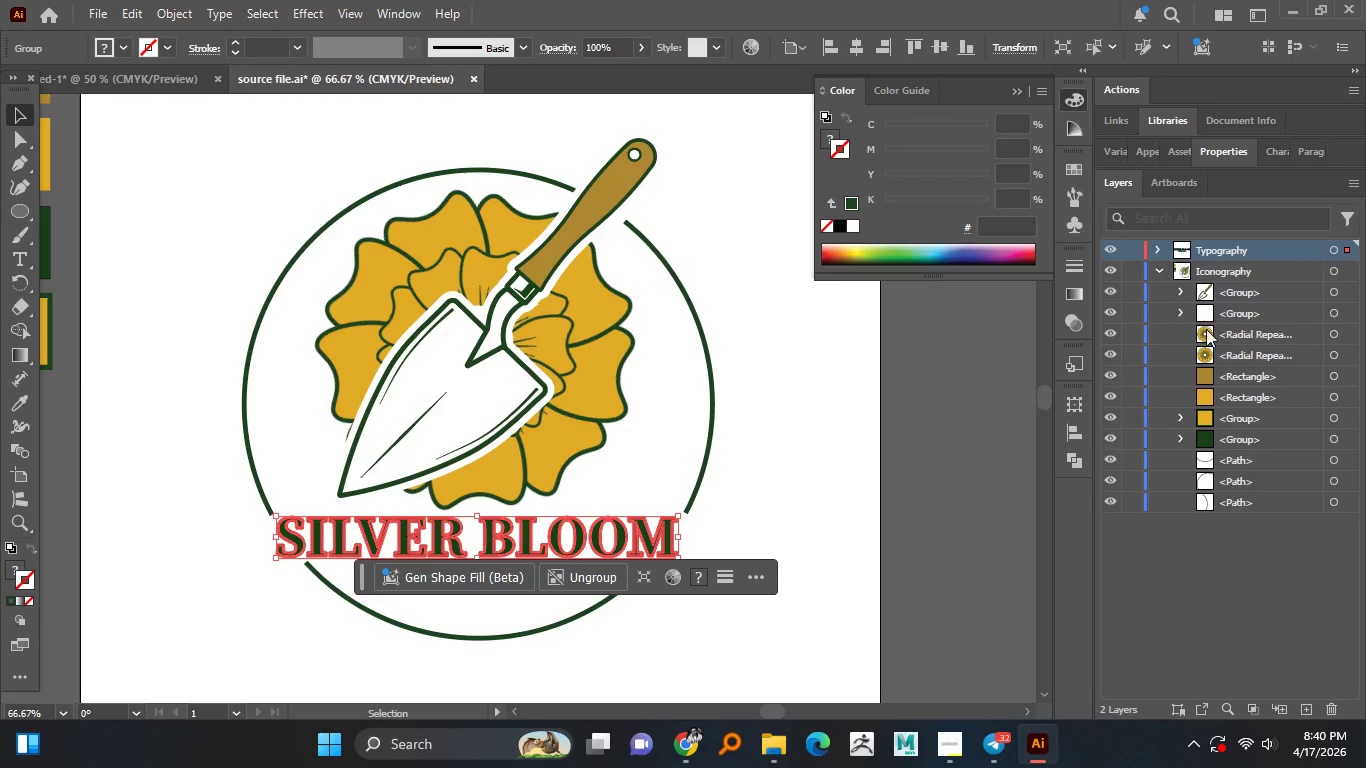 
wait(6.92)
 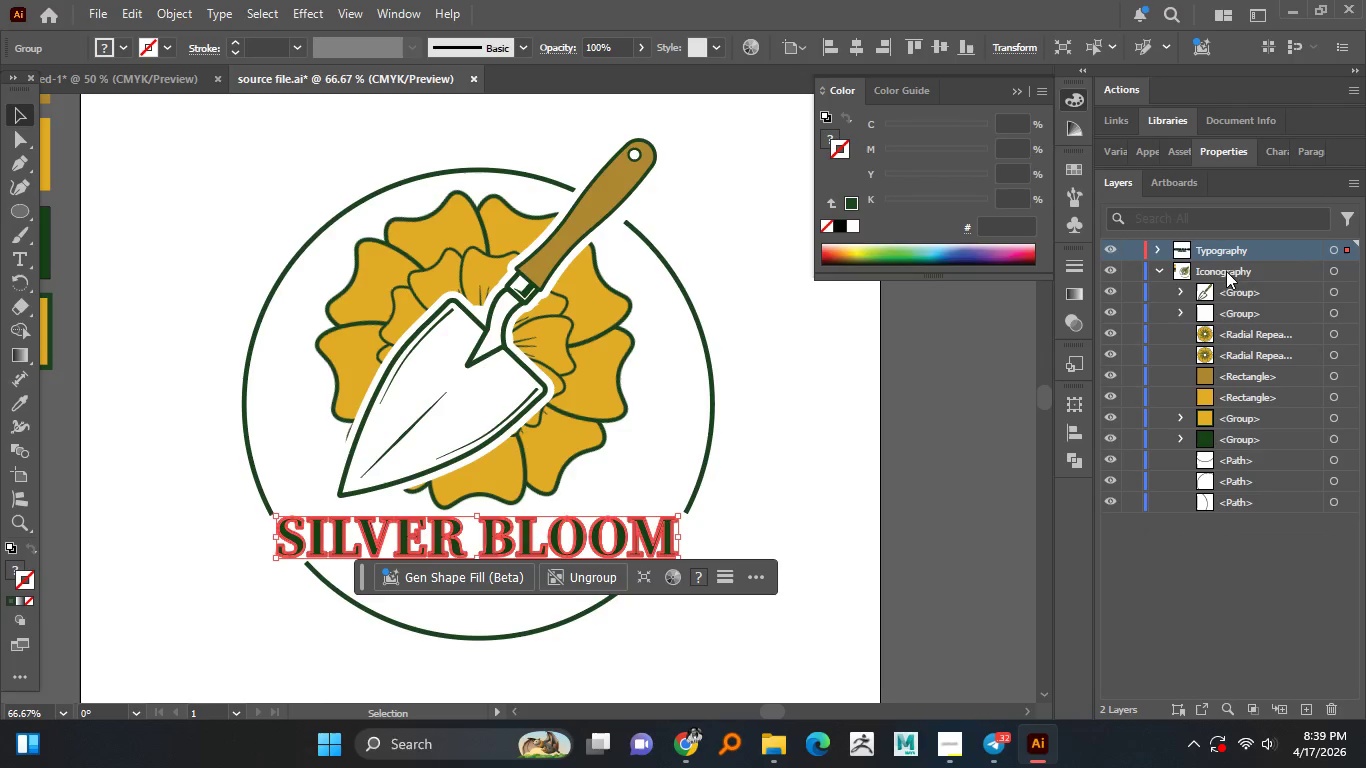 
left_click([1163, 253])
 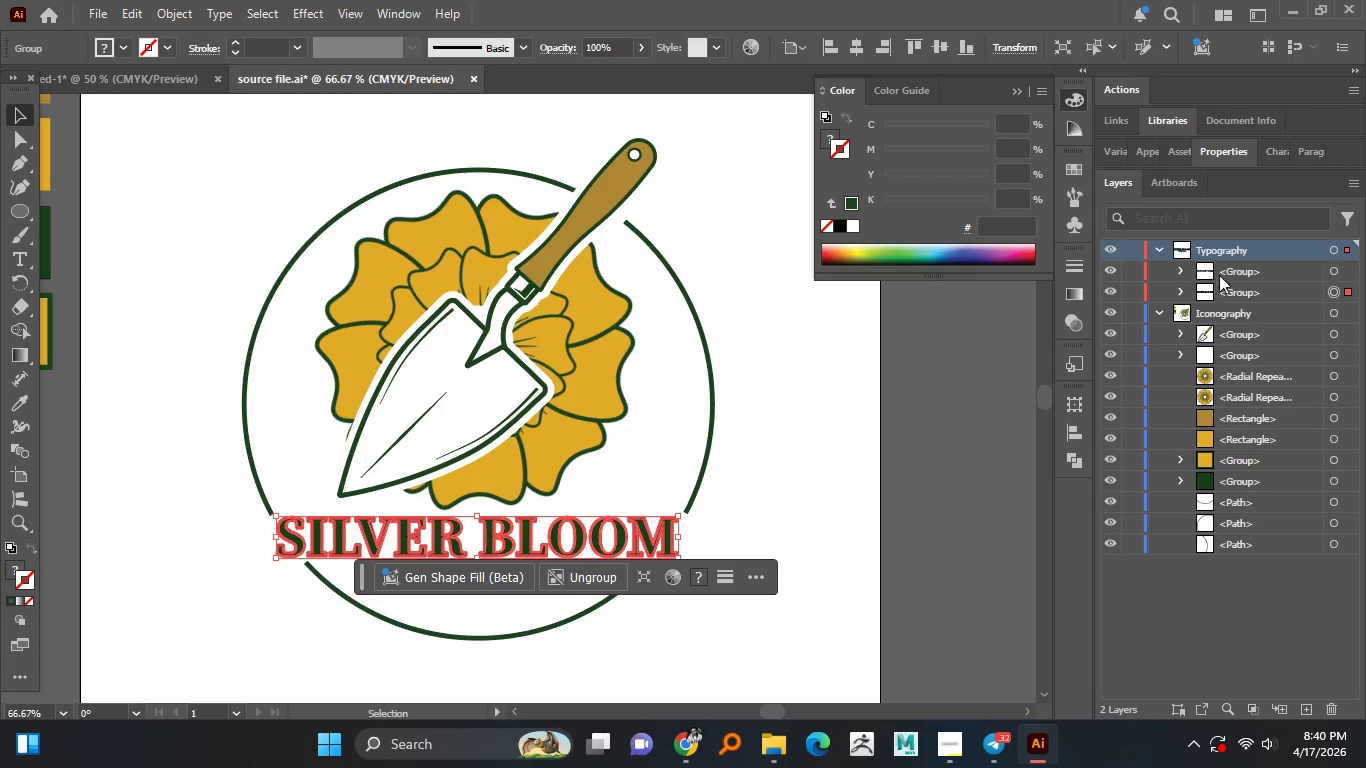 
double_click([1231, 272])
 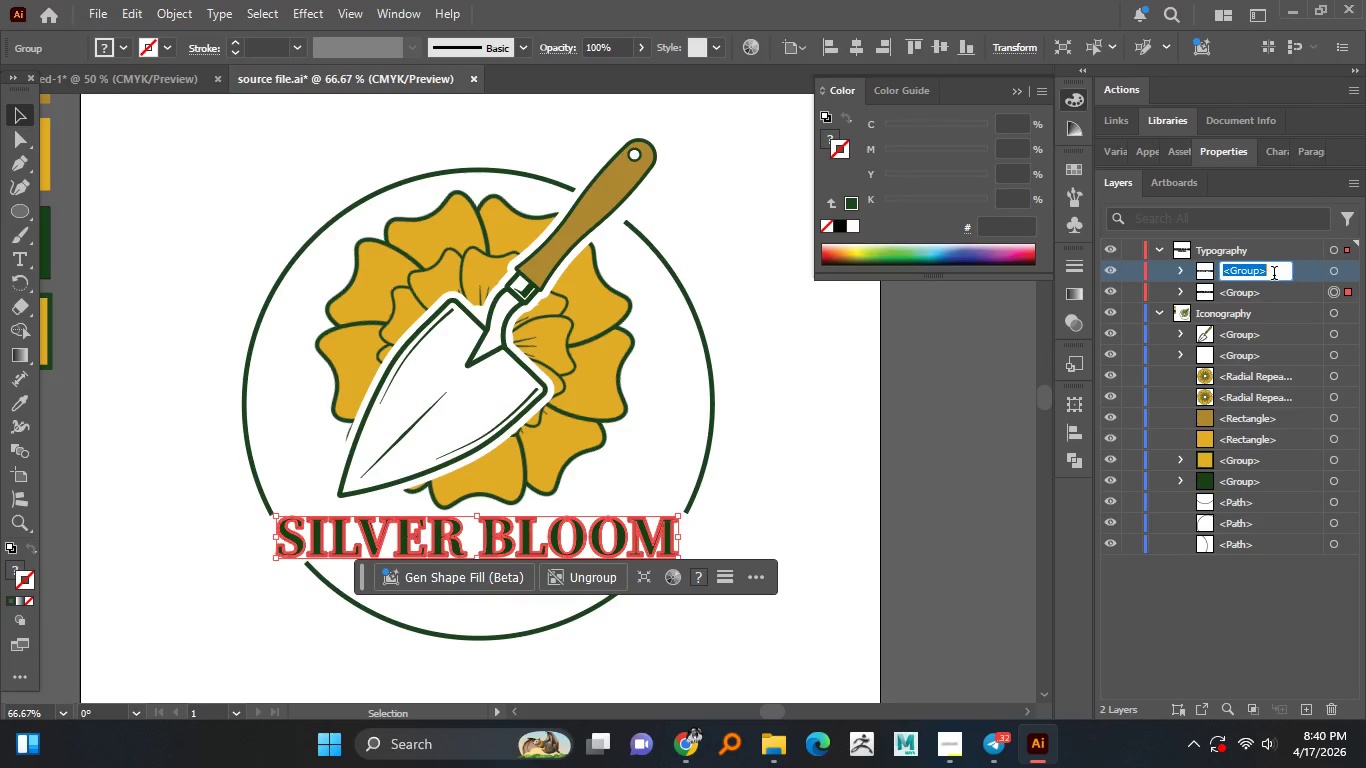 
type(Slvr roo)
key(Backspace)
key(Backspace)
key(Backspace)
type(bloom)
 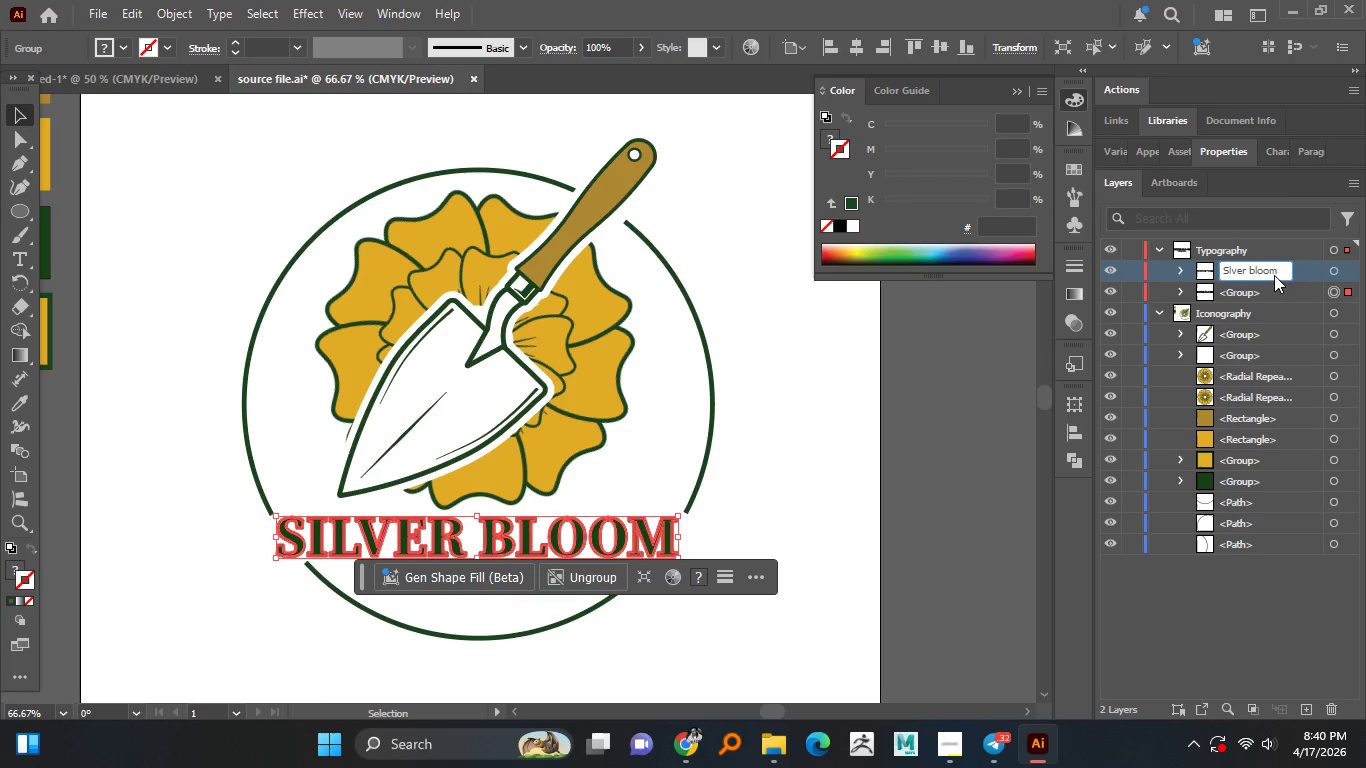 
hold_key(key=E, duration=0.34)
 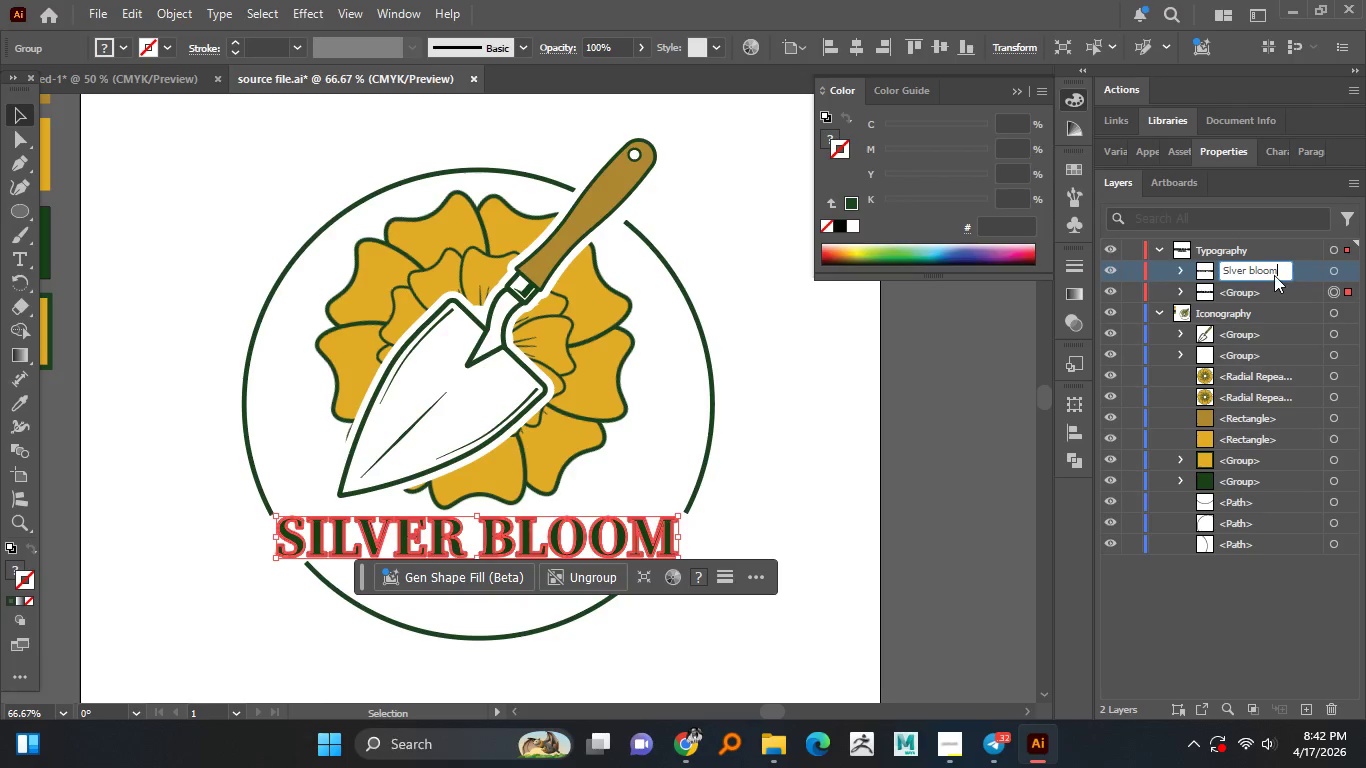 
wait(165.55)
 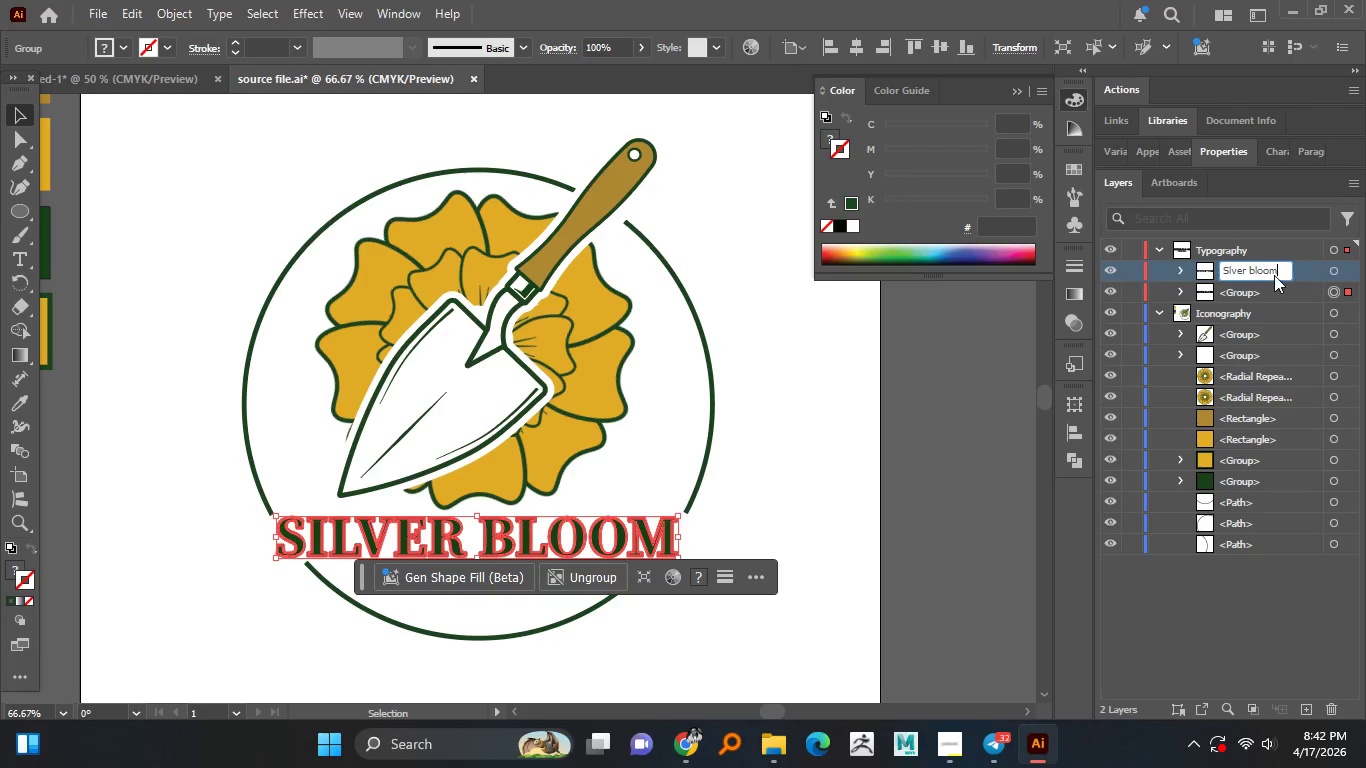 
left_click([1236, 341])
 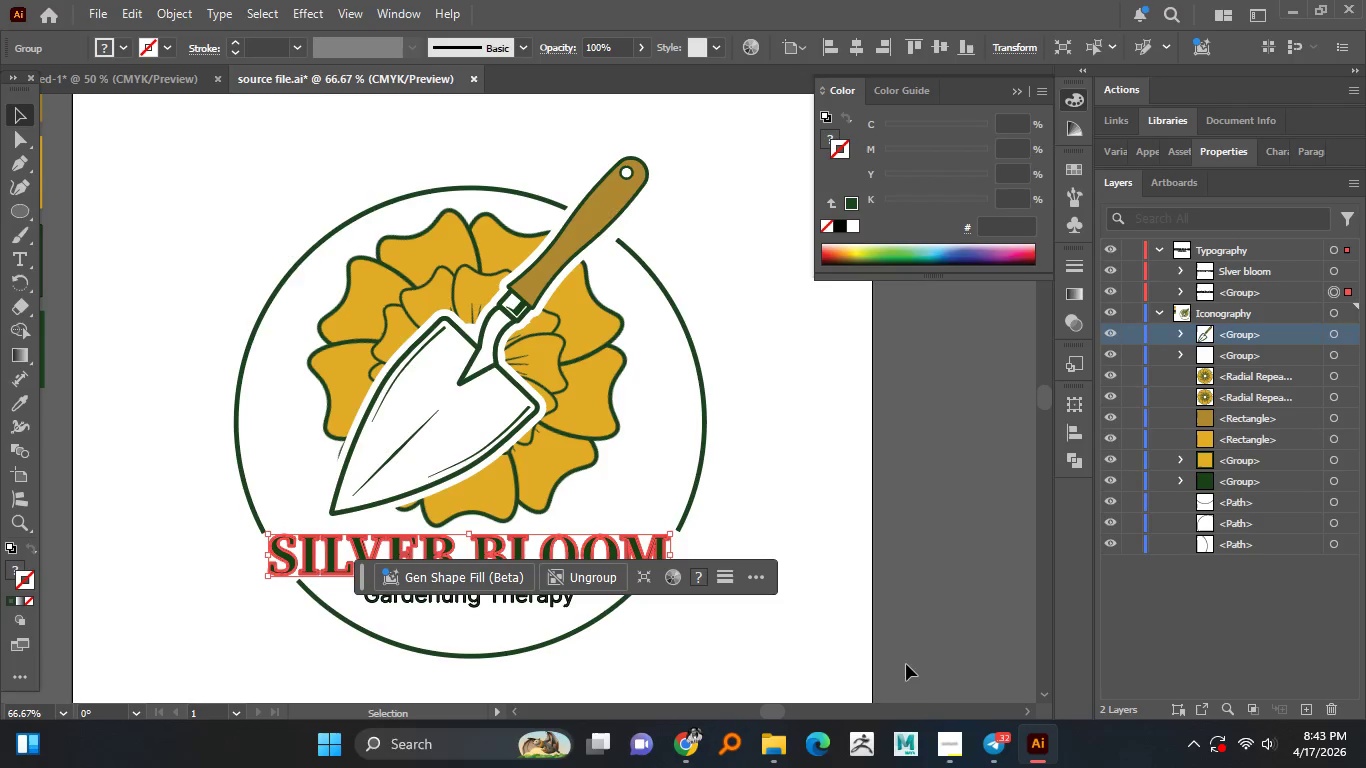 
left_click([962, 740])